 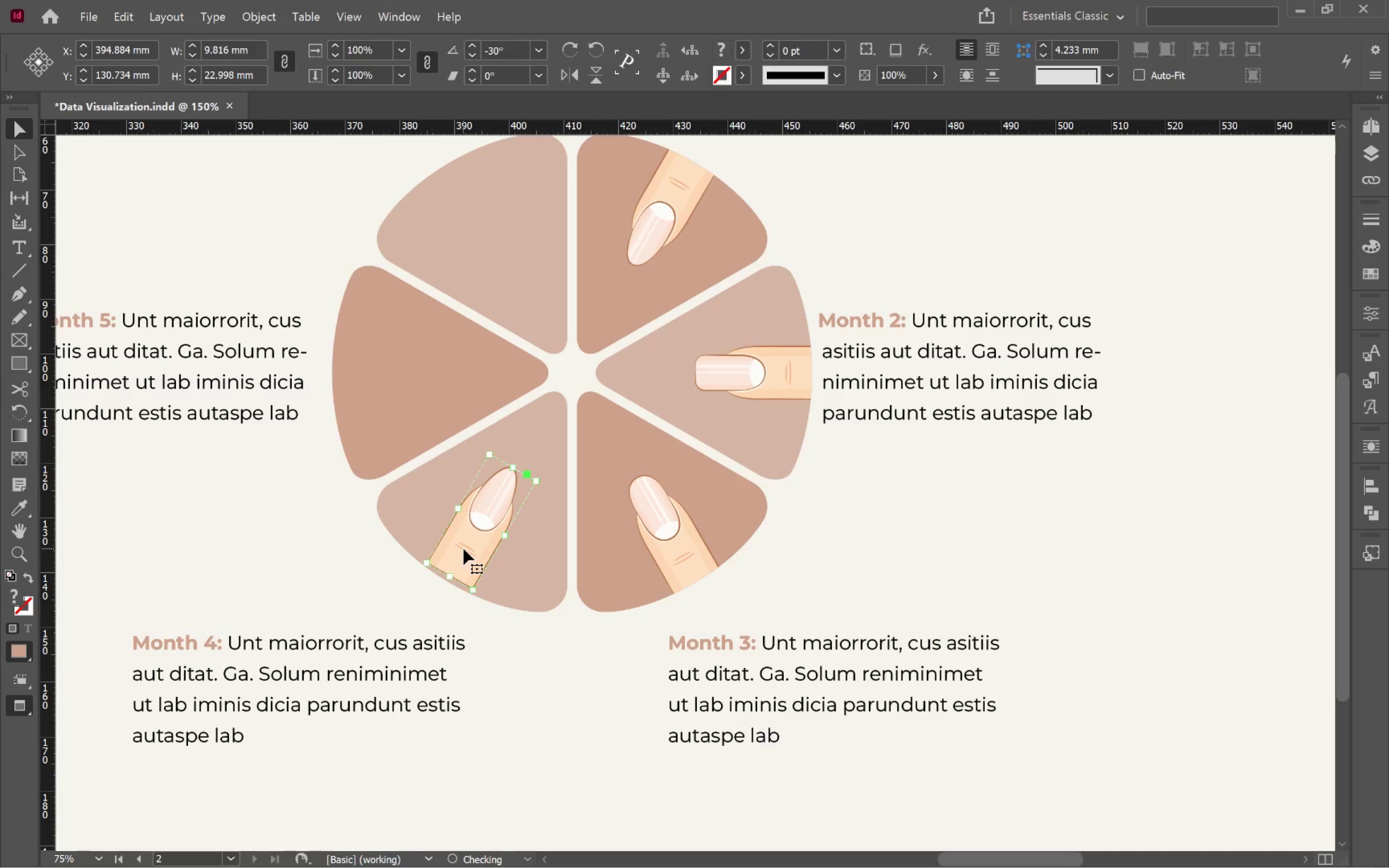 
hold_key(key=AltLeft, duration=0.69)
scroll: coordinate [463, 553], scroll_direction: up, amount: 2.0
 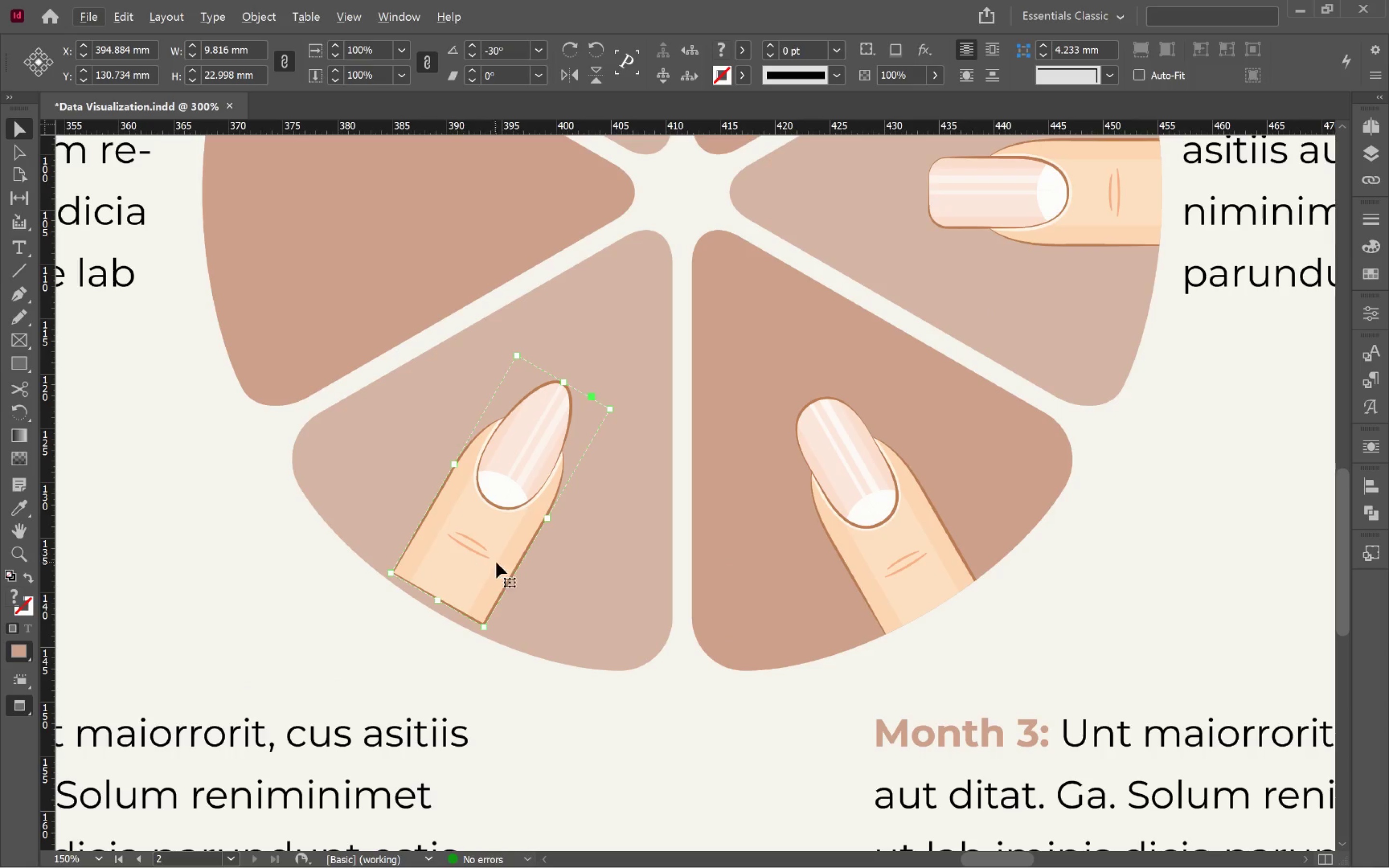 
hold_key(key=Space, duration=0.88)
 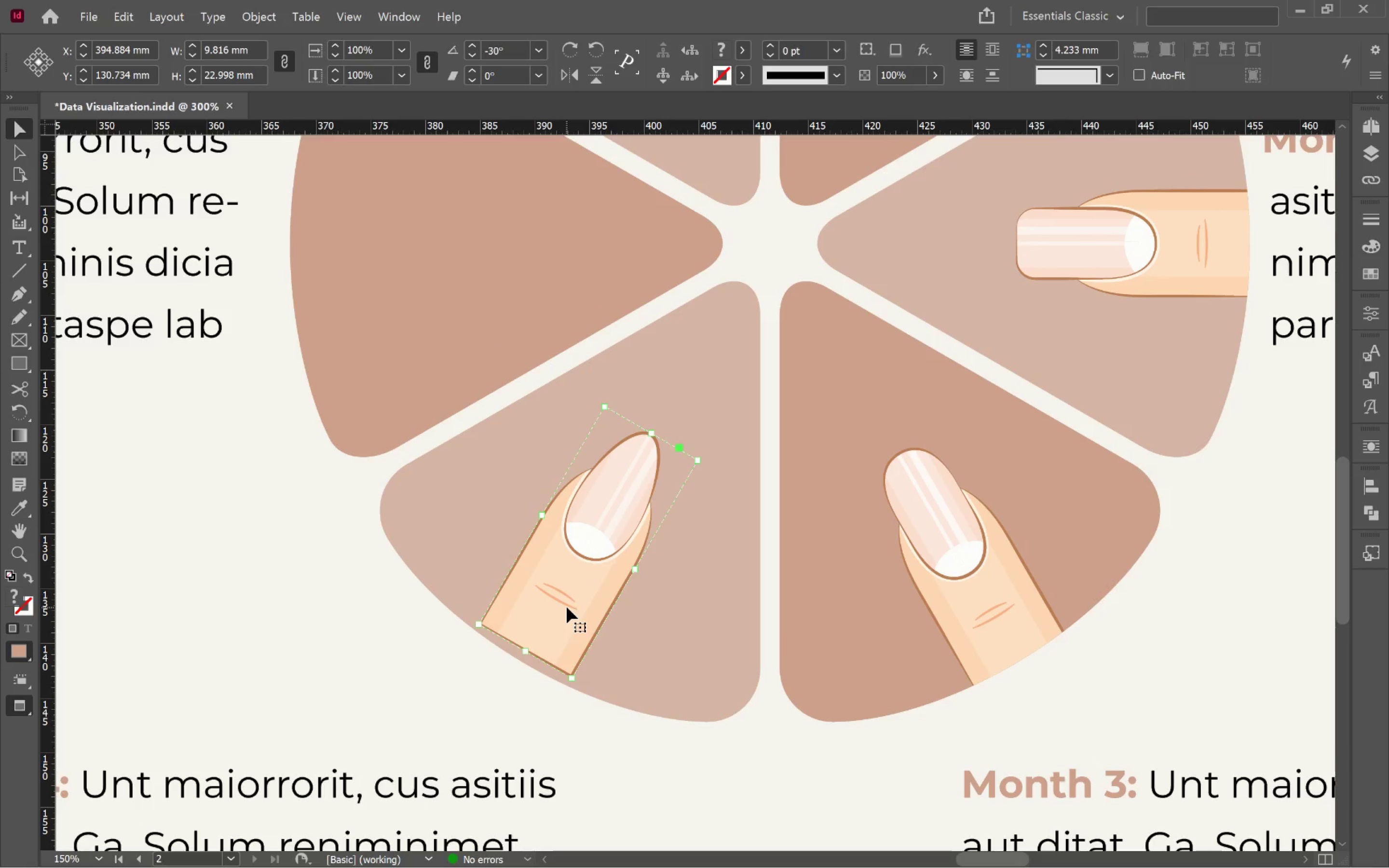 
left_click_drag(start_coordinate=[499, 559], to_coordinate=[587, 610])
 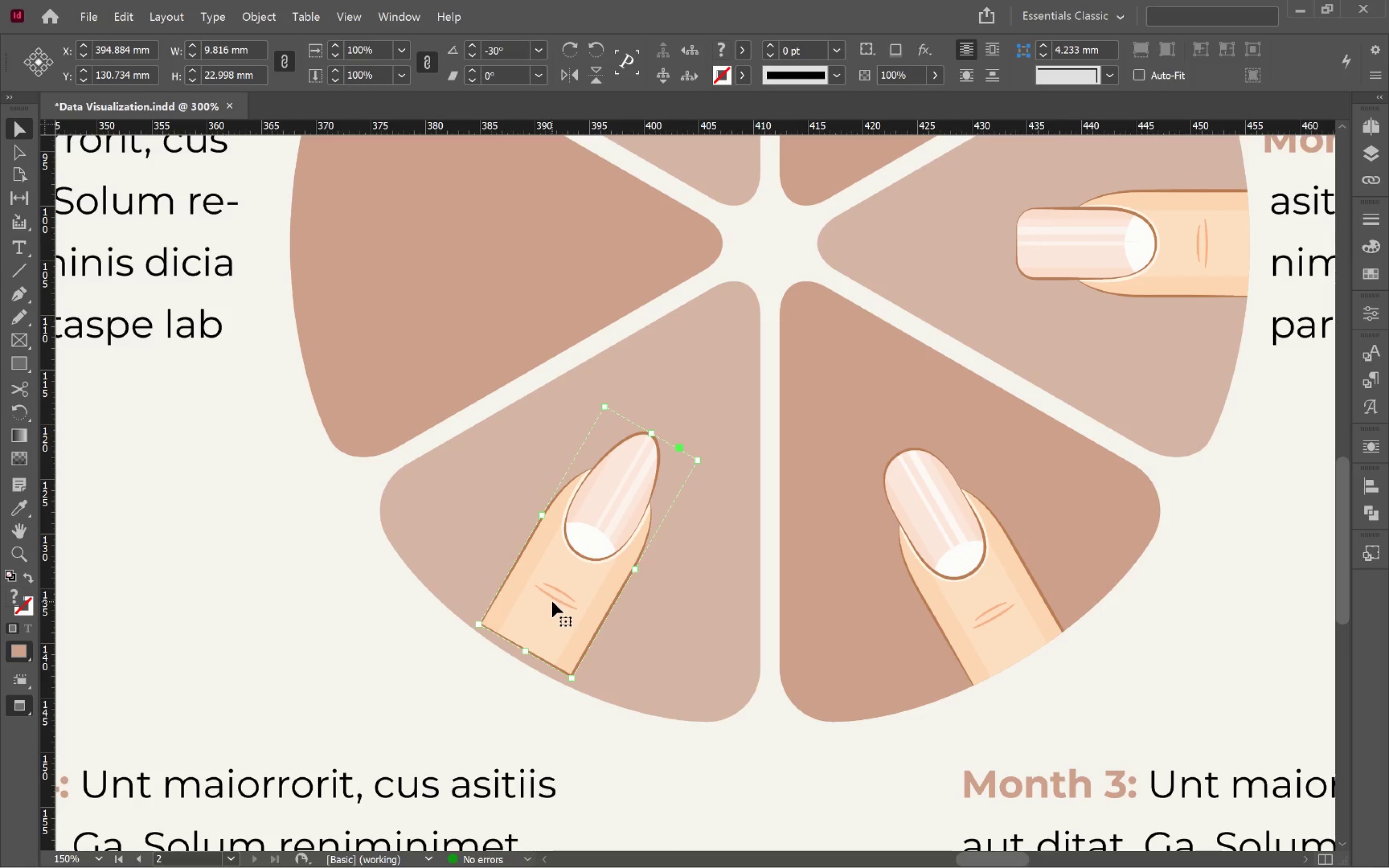 
left_click_drag(start_coordinate=[553, 605], to_coordinate=[555, 624])
 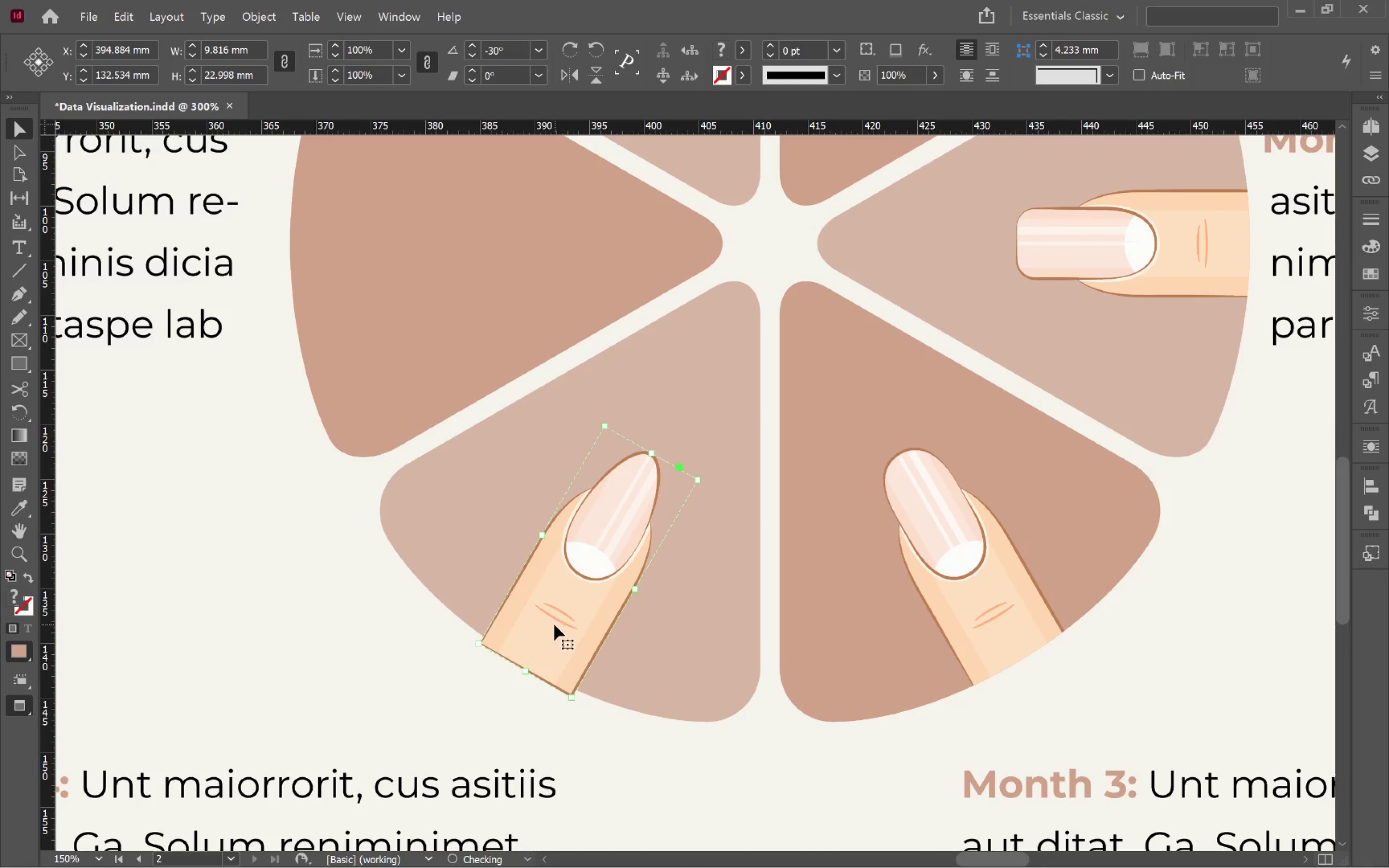 
key(Control+X)
 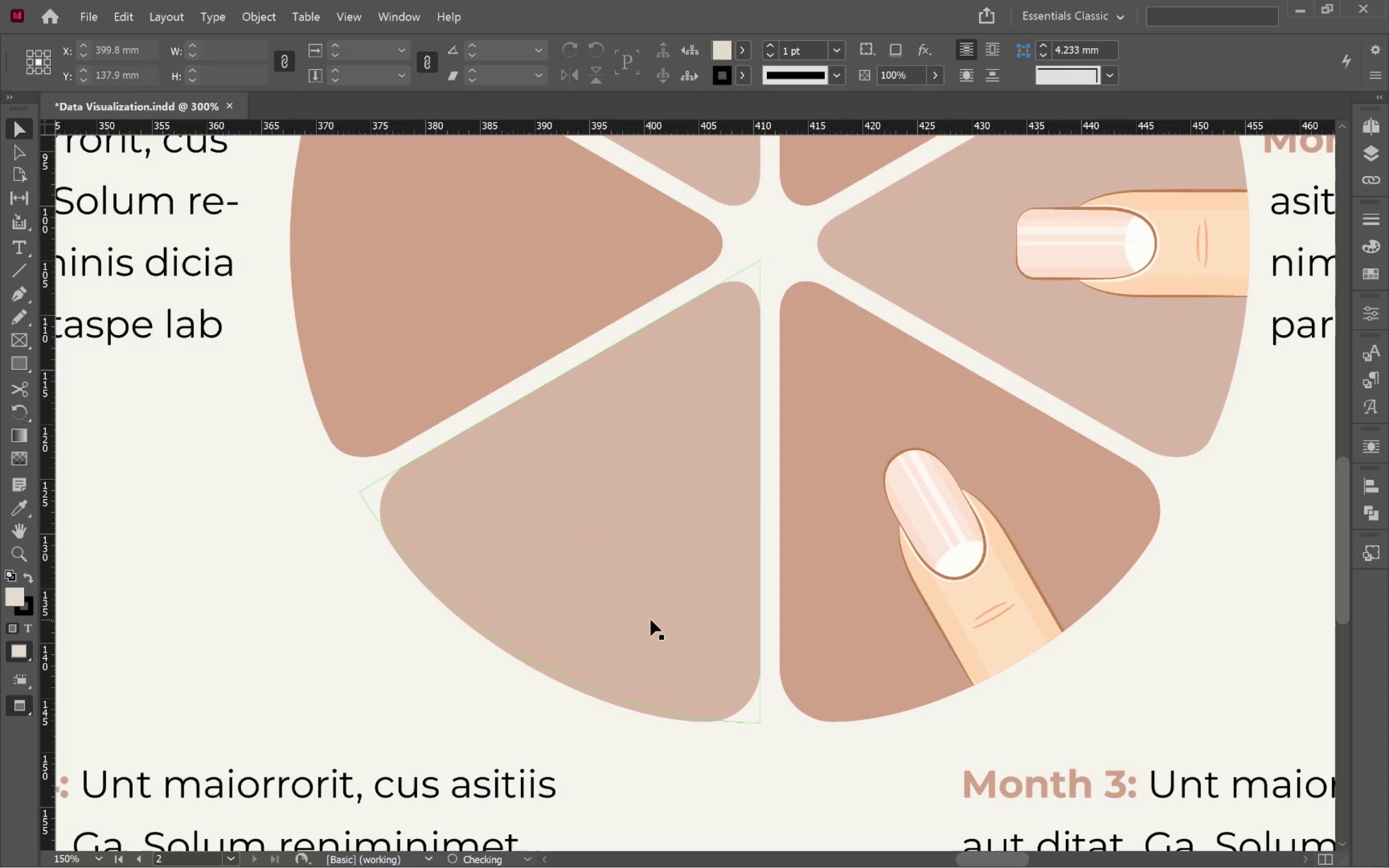 
left_click([651, 620])
 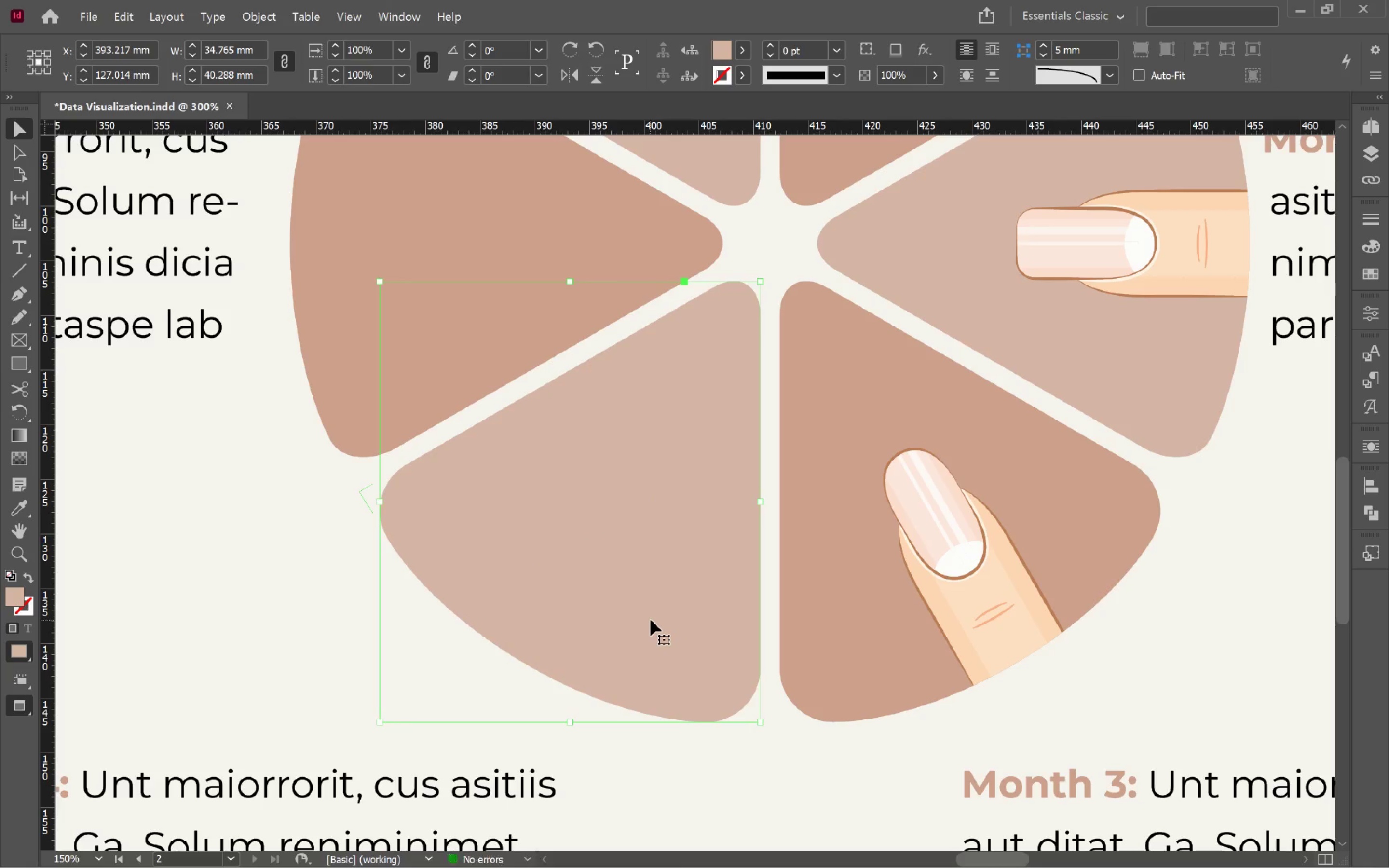 
key(Alt+Control+V)
 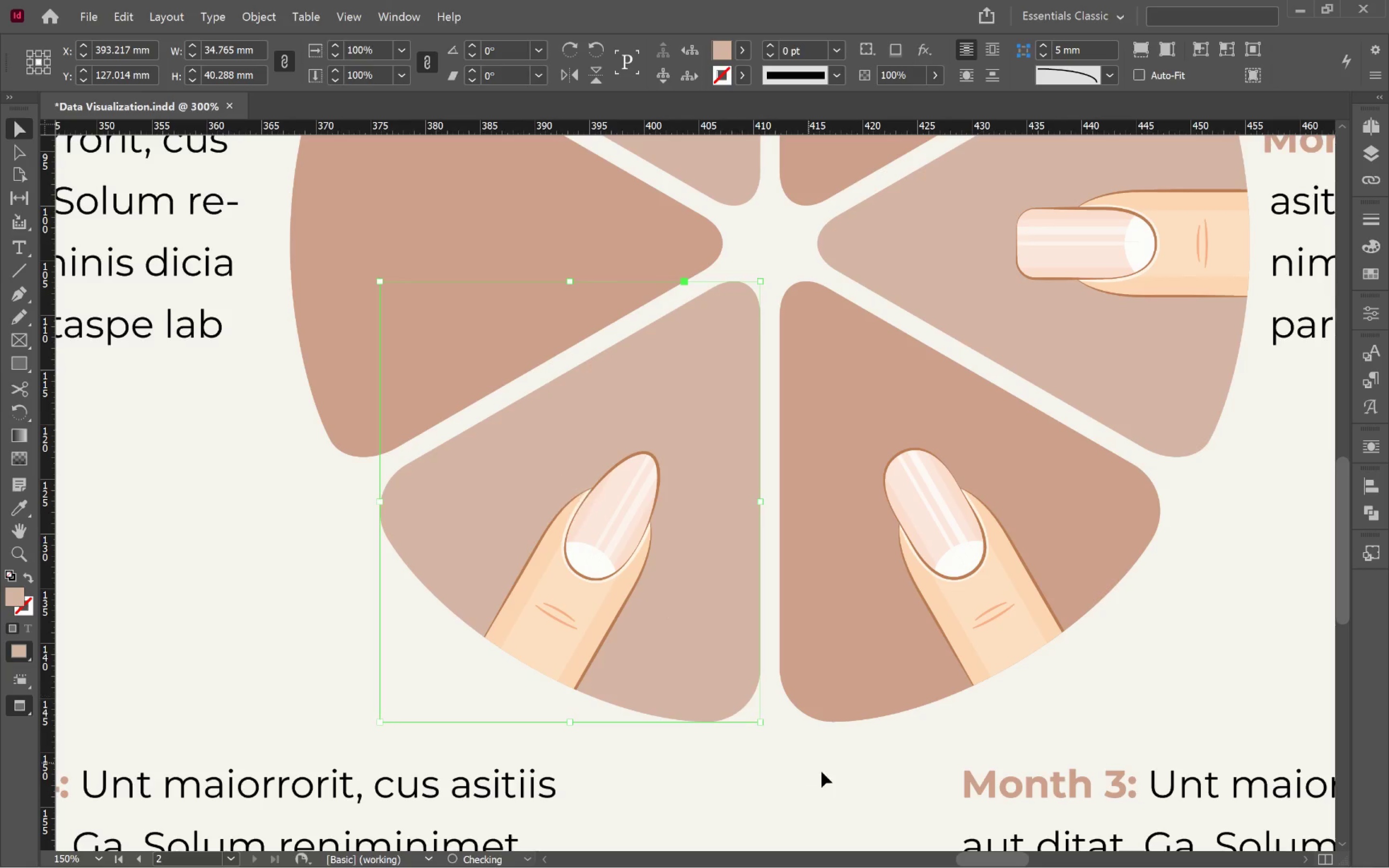 
left_click([823, 773])
 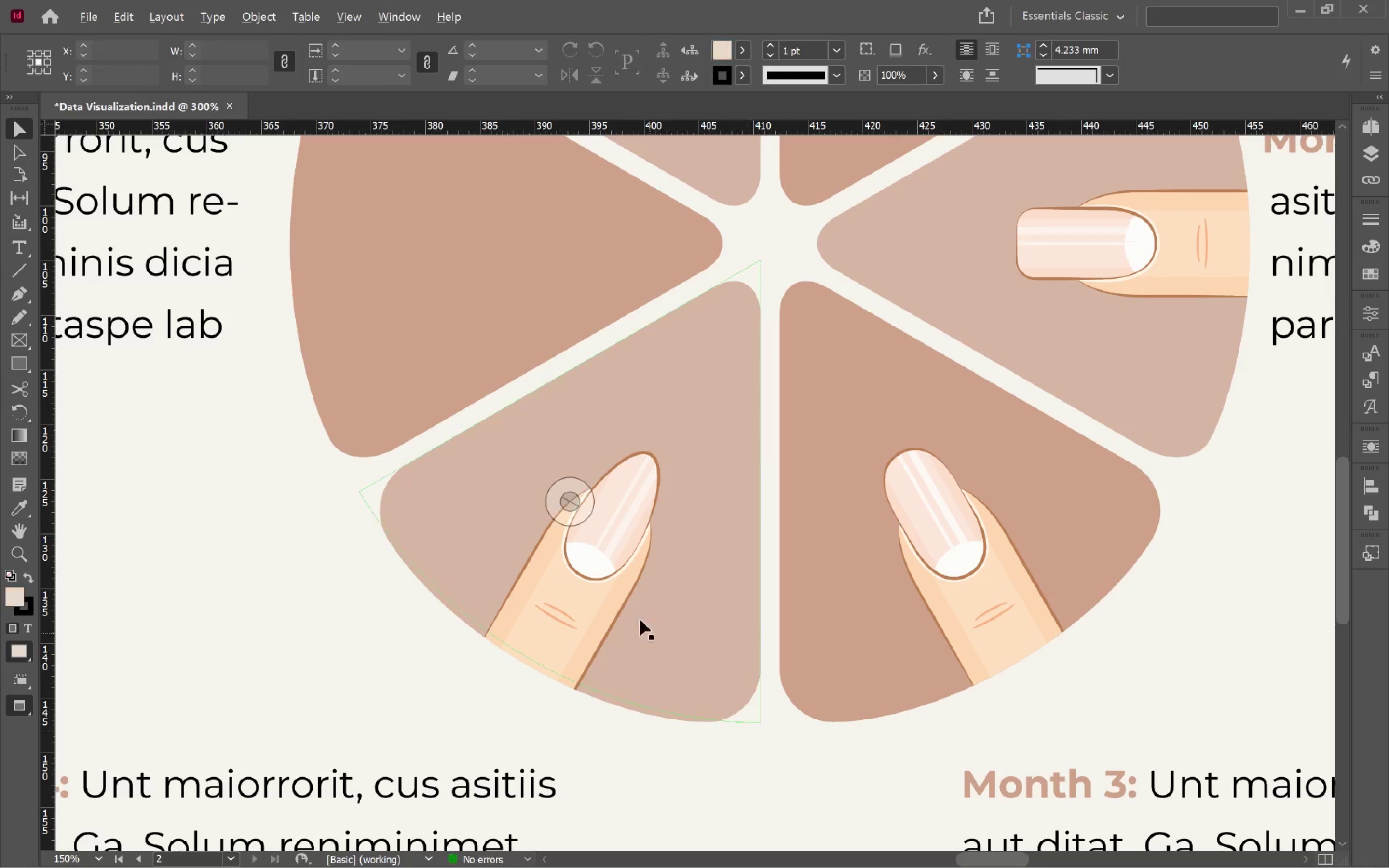 
hold_key(key=AltLeft, duration=1.23)
scroll: coordinate [631, 595], scroll_direction: down, amount: 1.0
 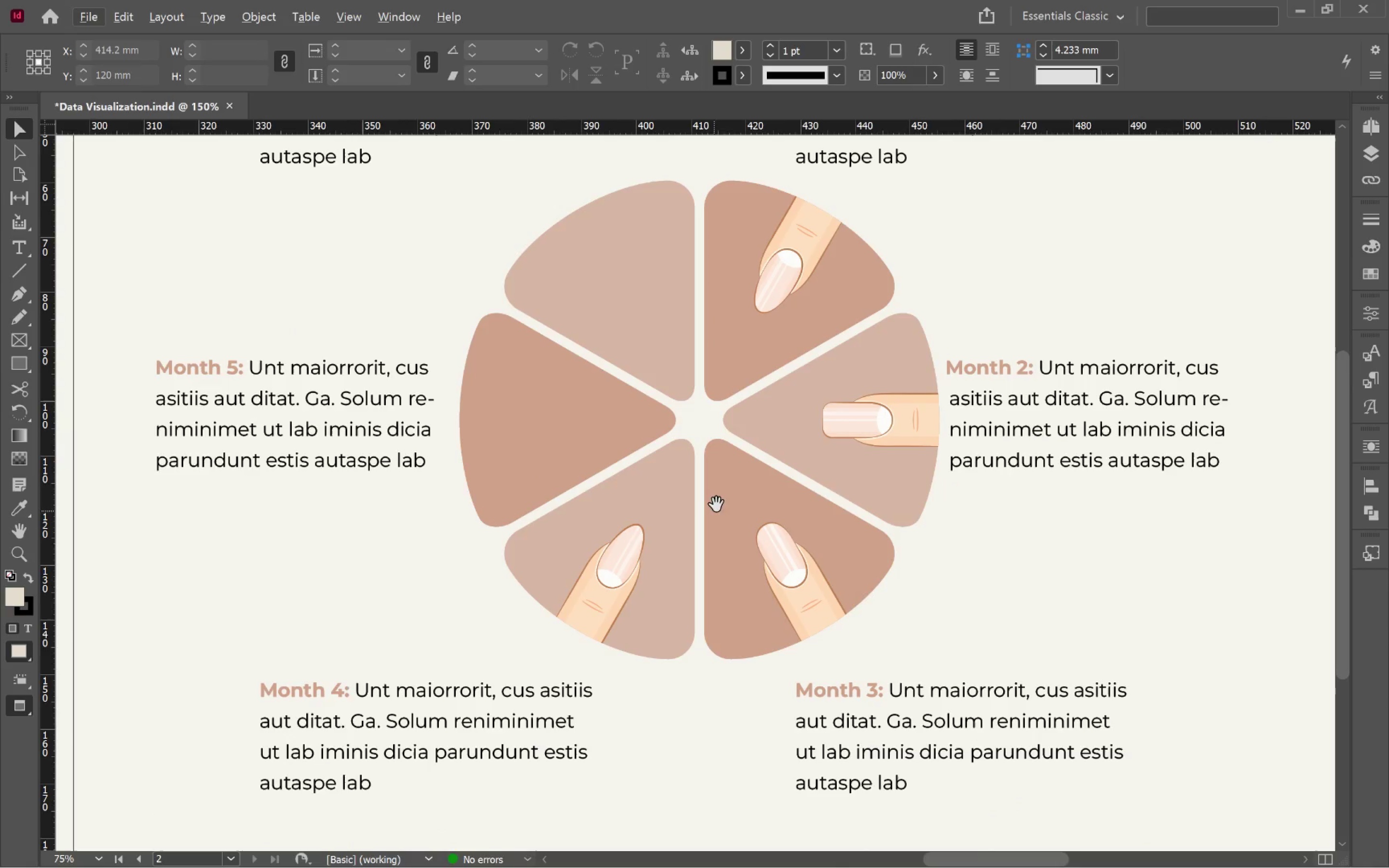 
hold_key(key=Space, duration=1.06)
 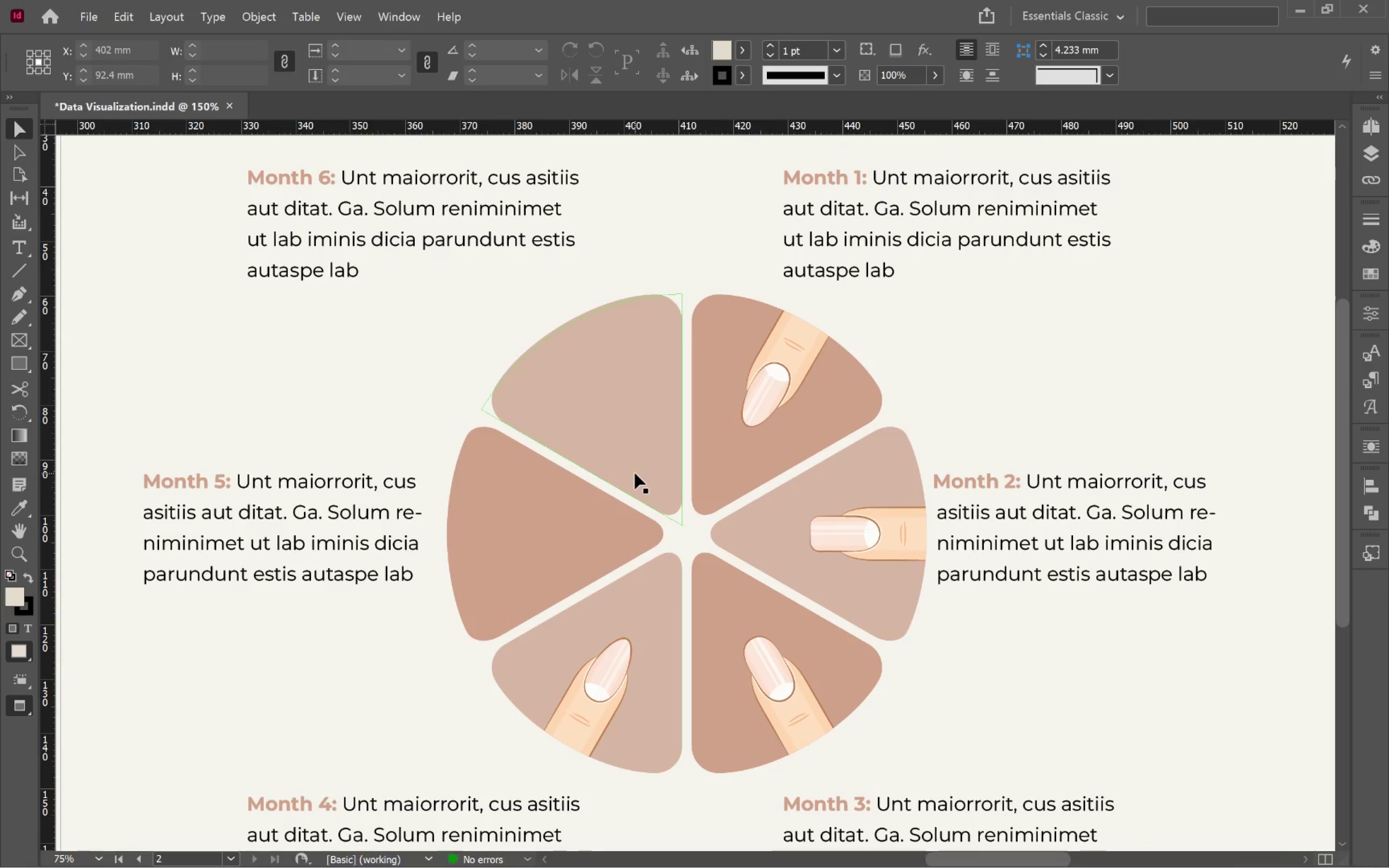 
left_click_drag(start_coordinate=[716, 503], to_coordinate=[704, 618])
 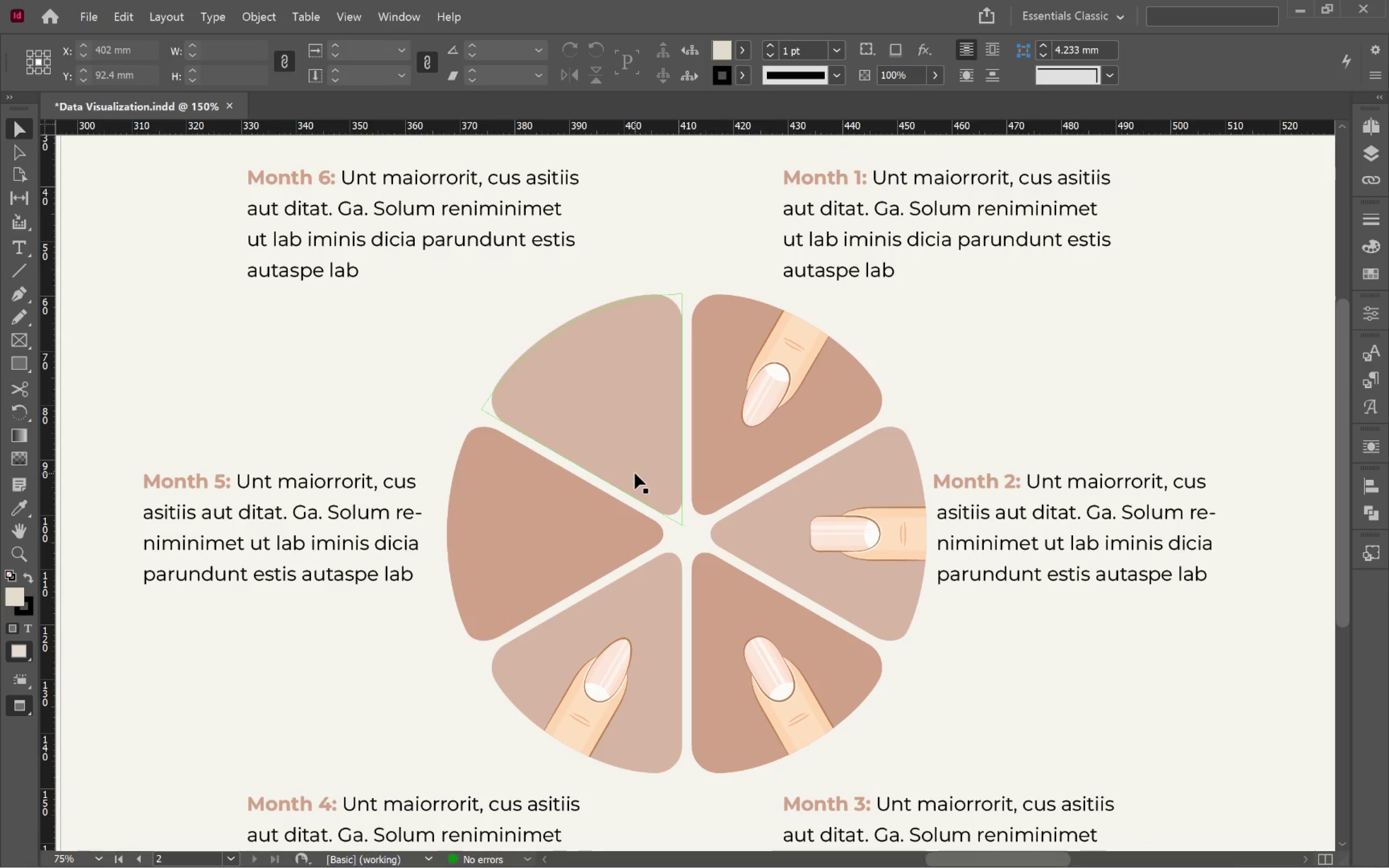 
key(Alt+AltLeft)
 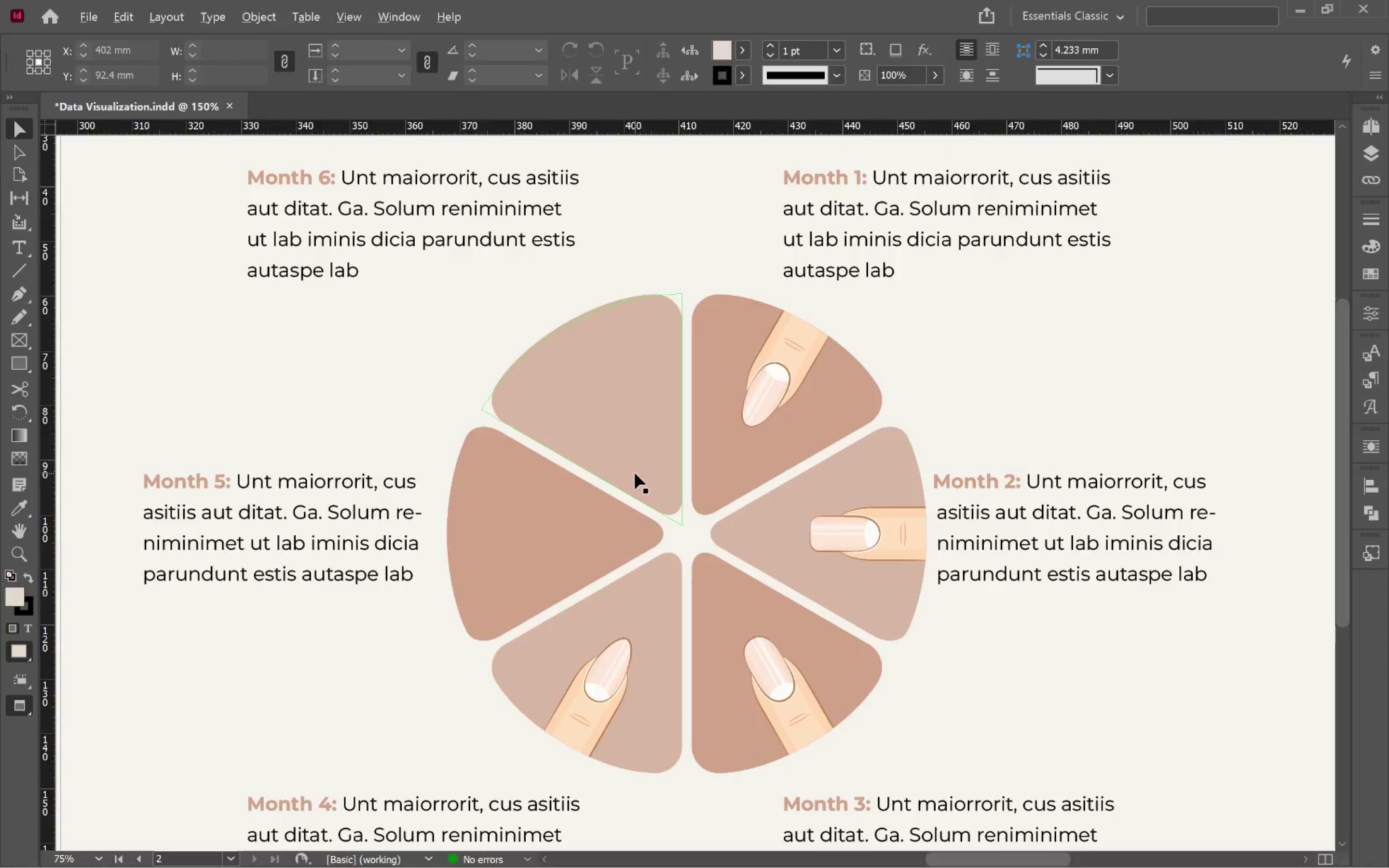 
key(Alt+Tab)